 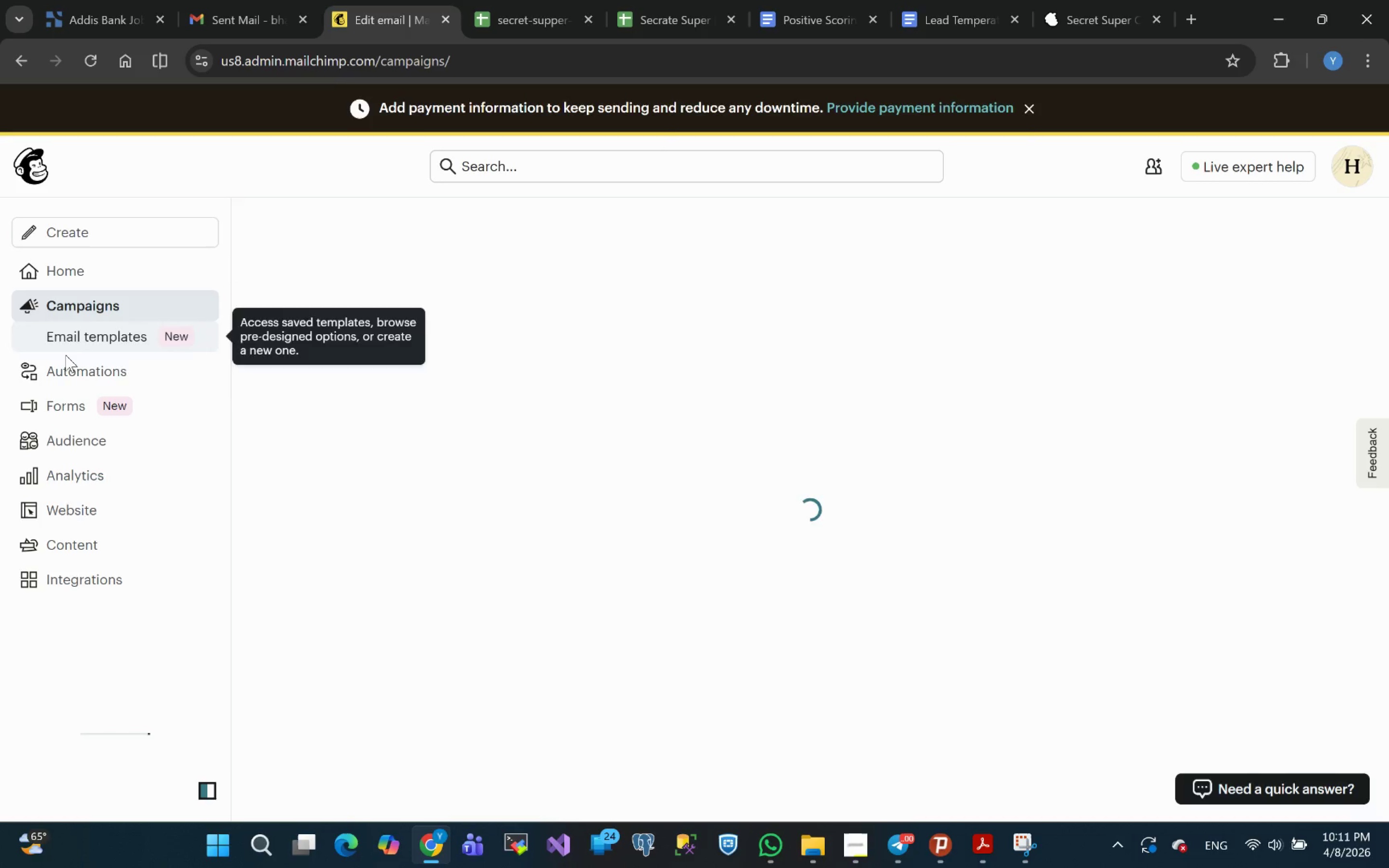 
left_click([75, 376])
 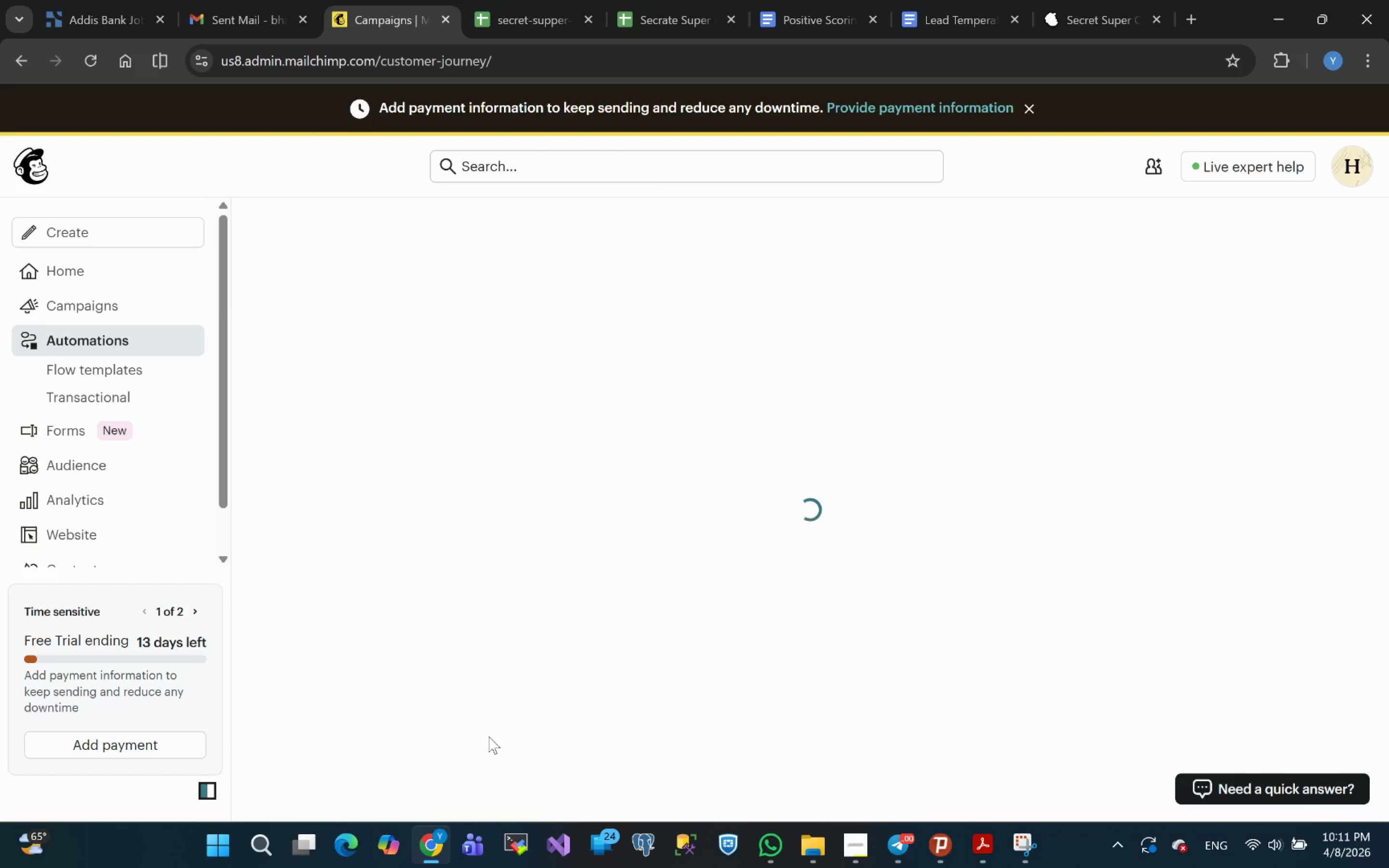 
mouse_move([360, 840])
 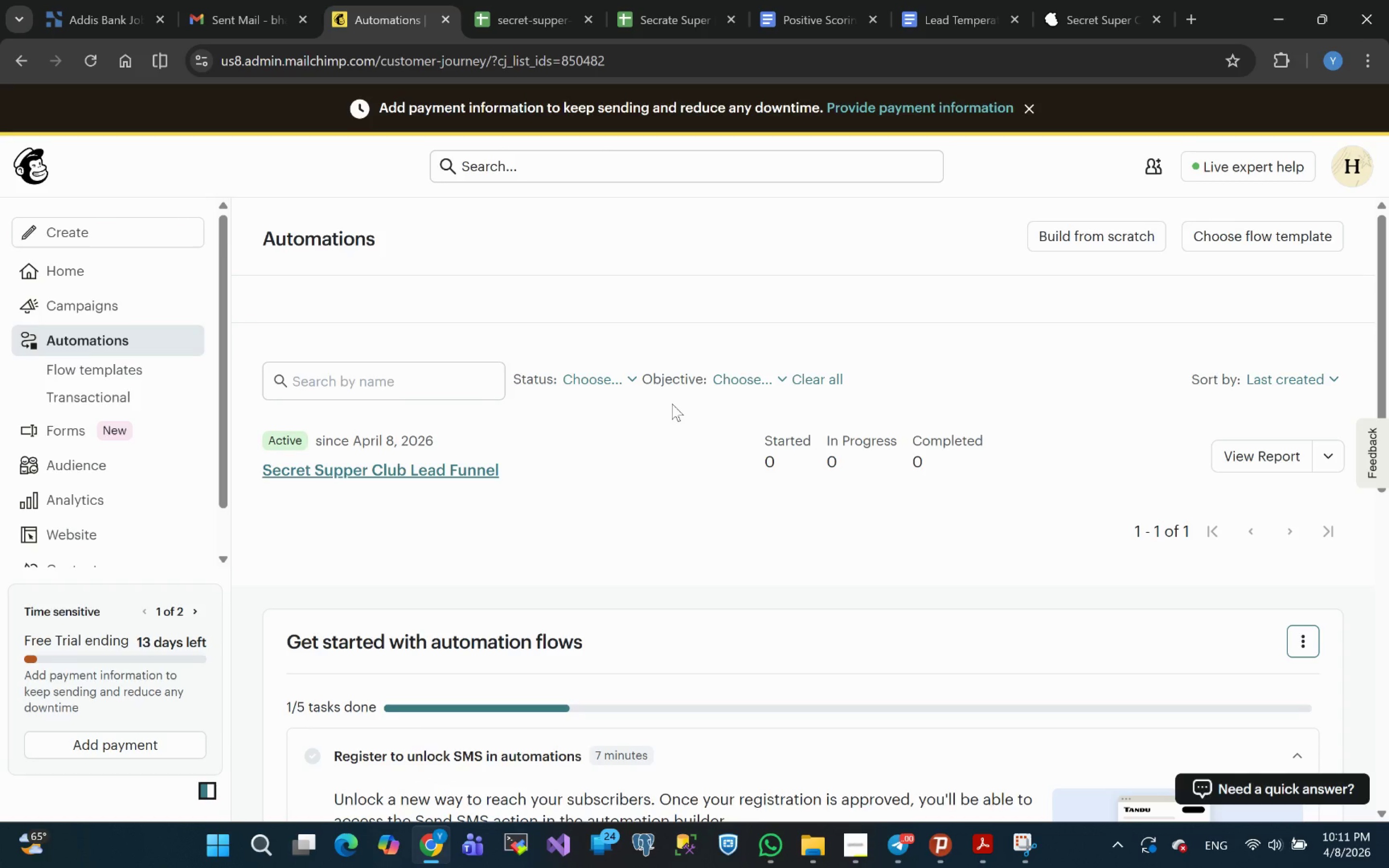 
wait(37.36)
 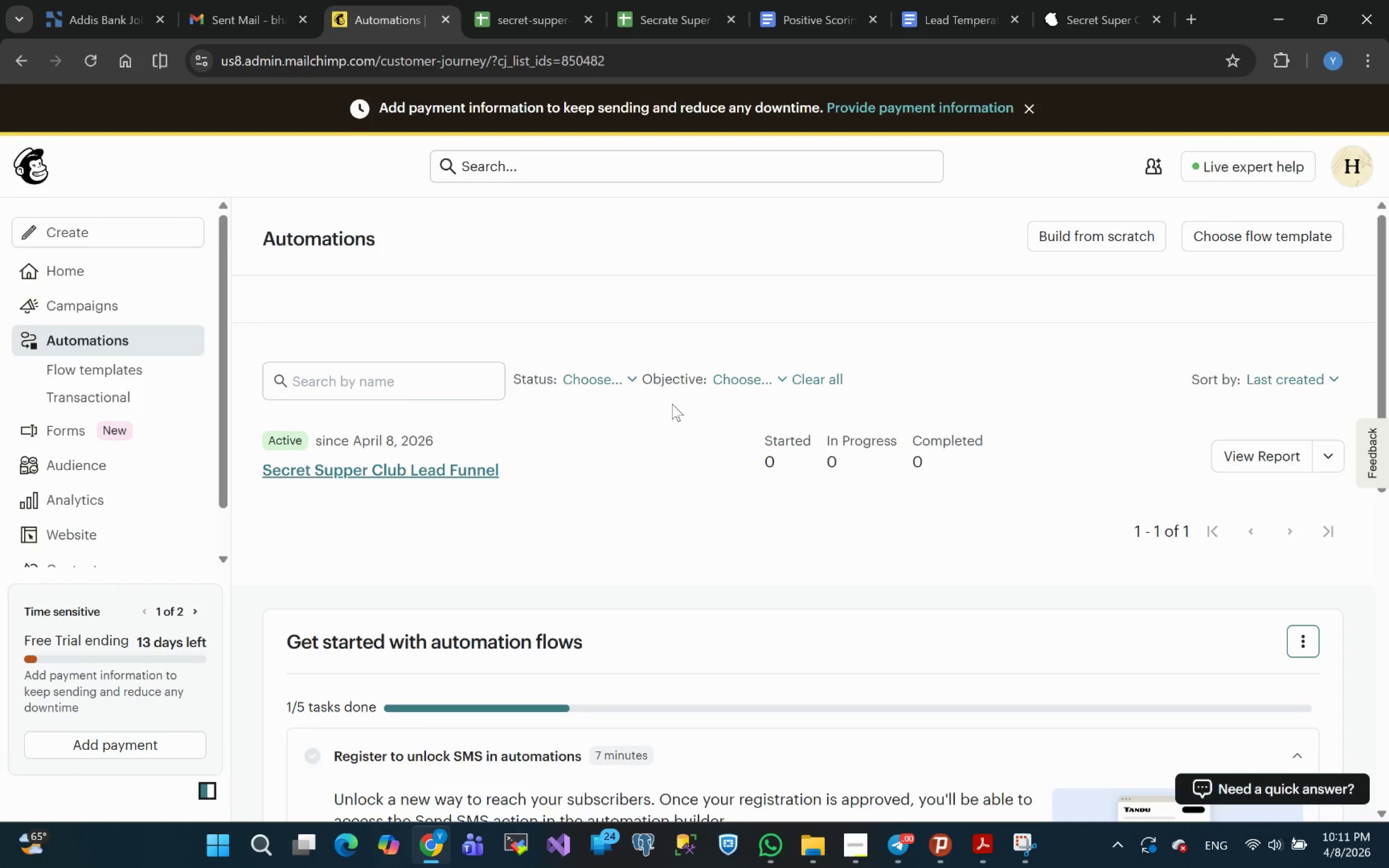 
left_click([1280, 542])
 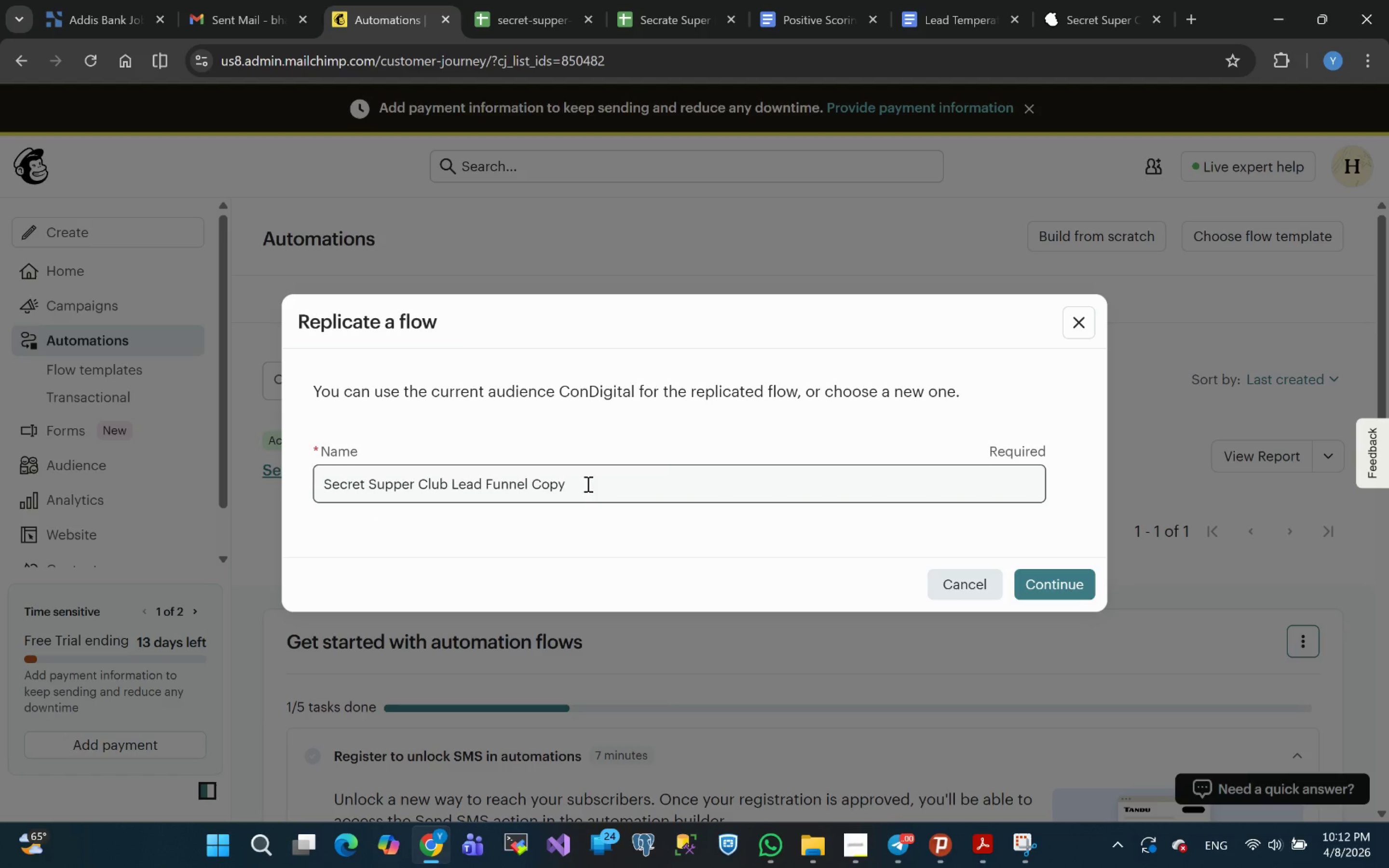 
left_click_drag(start_coordinate=[590, 482], to_coordinate=[205, 528])
 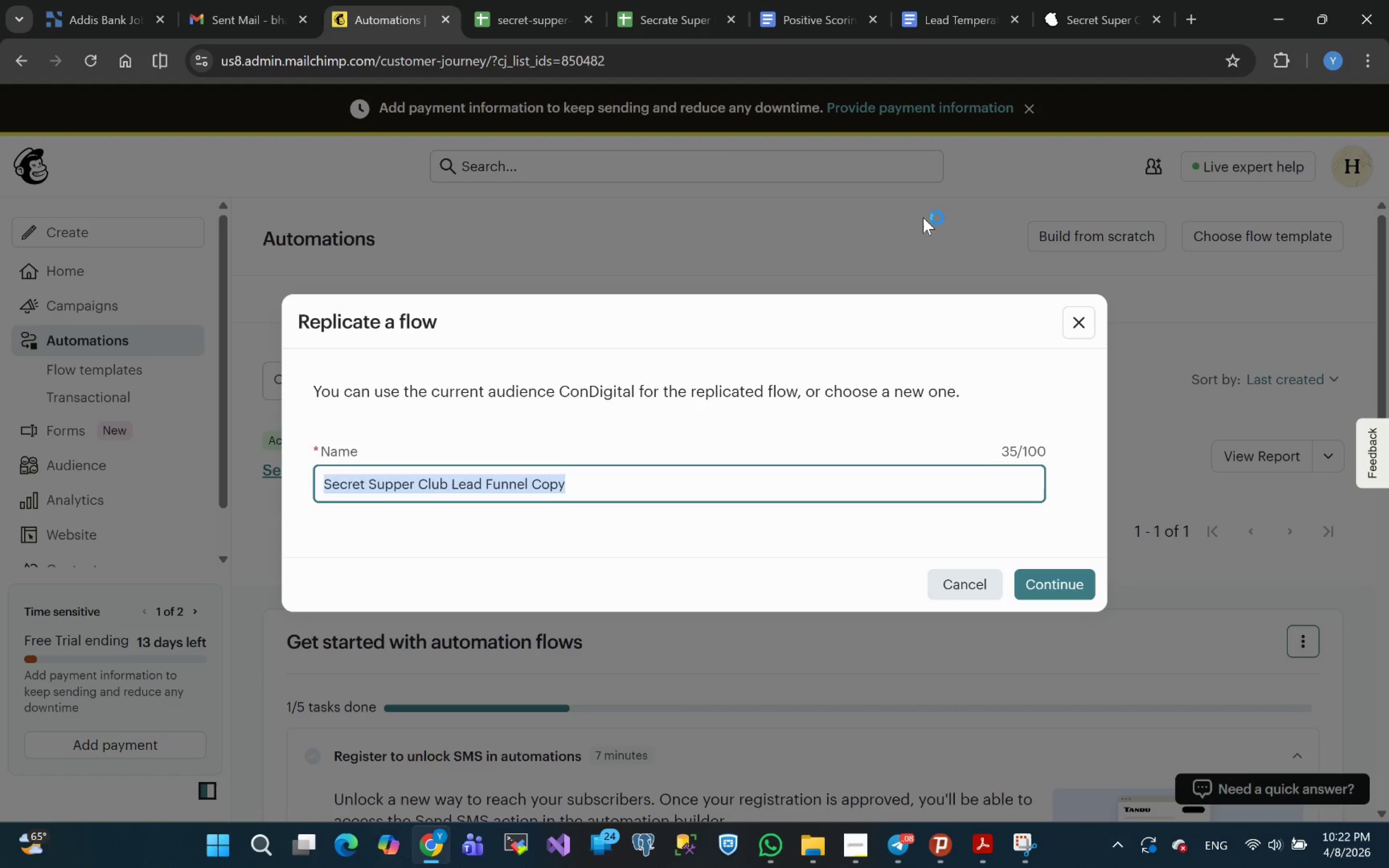 
wait(619.99)
 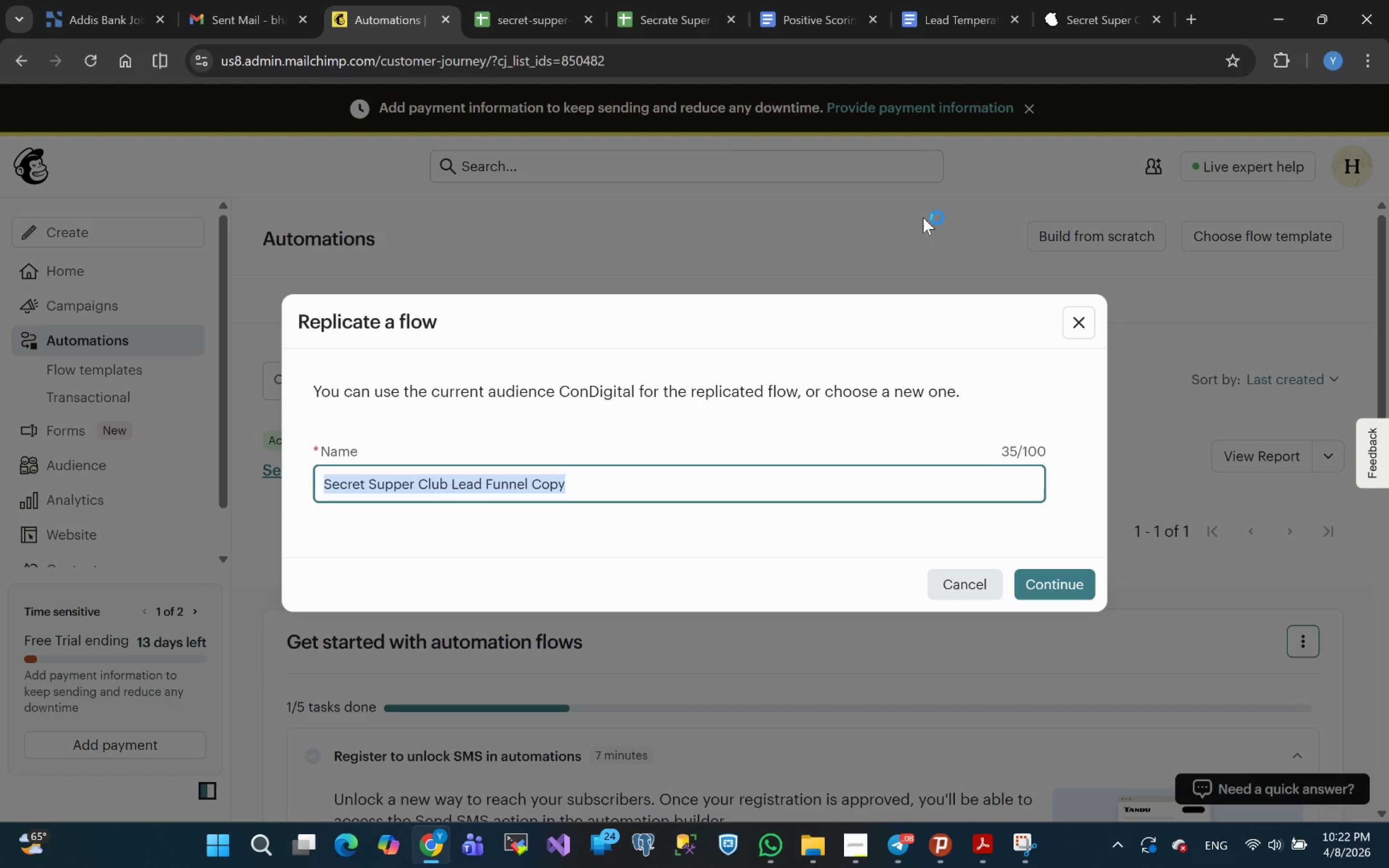 
left_click([892, 852])
 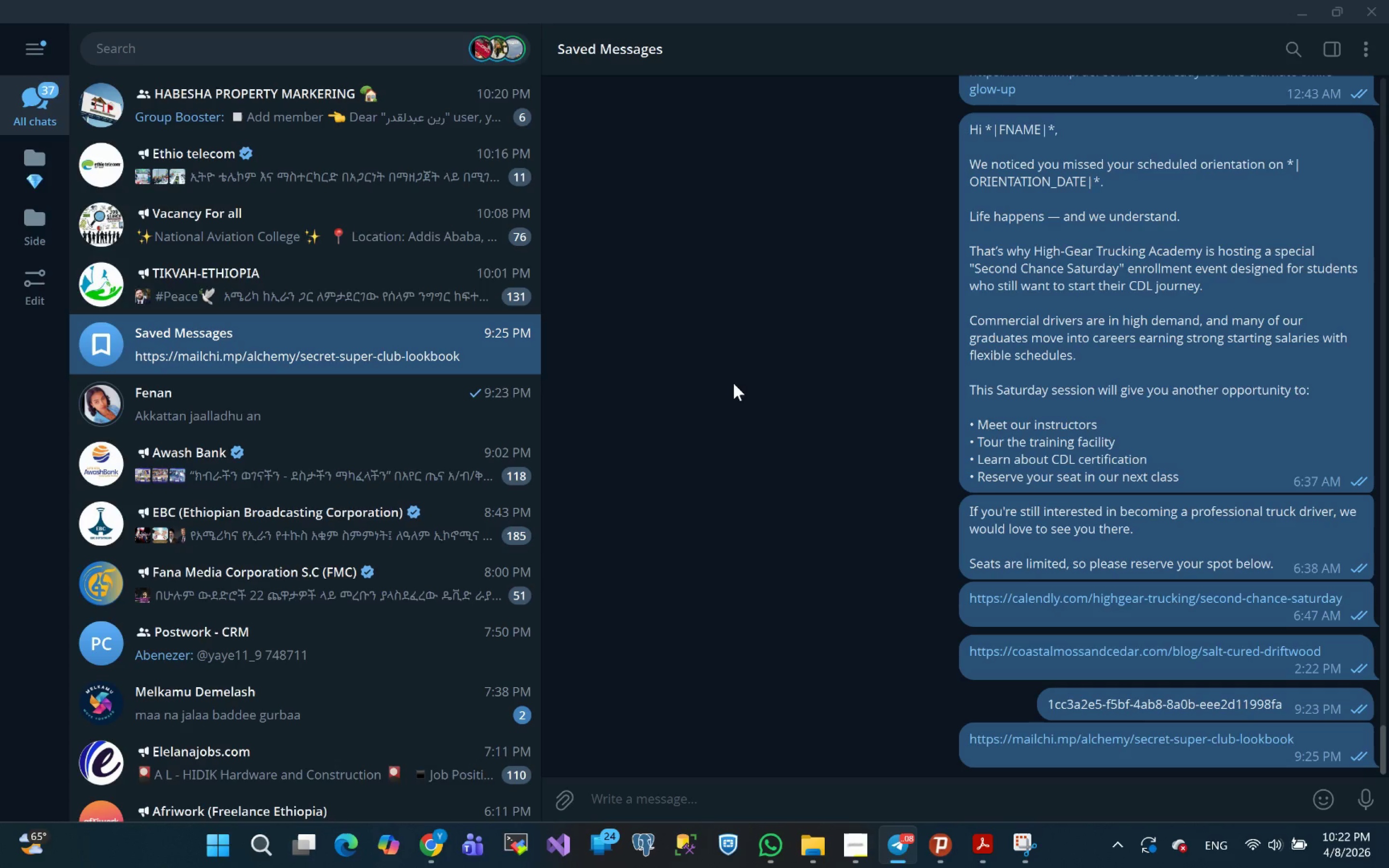 
scroll: coordinate [769, 523], scroll_direction: down, amount: 10.0
 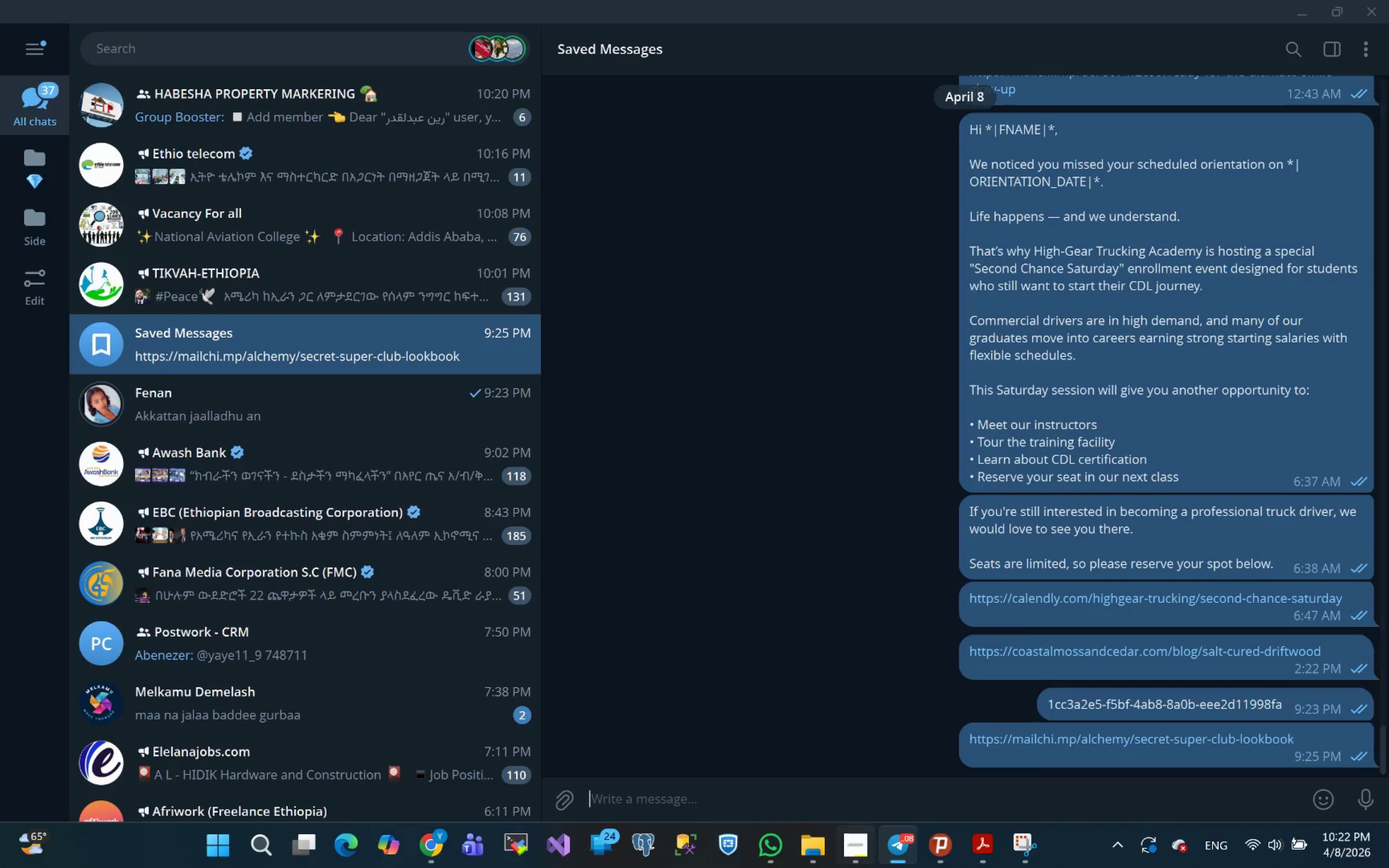 
left_click([862, 854])
 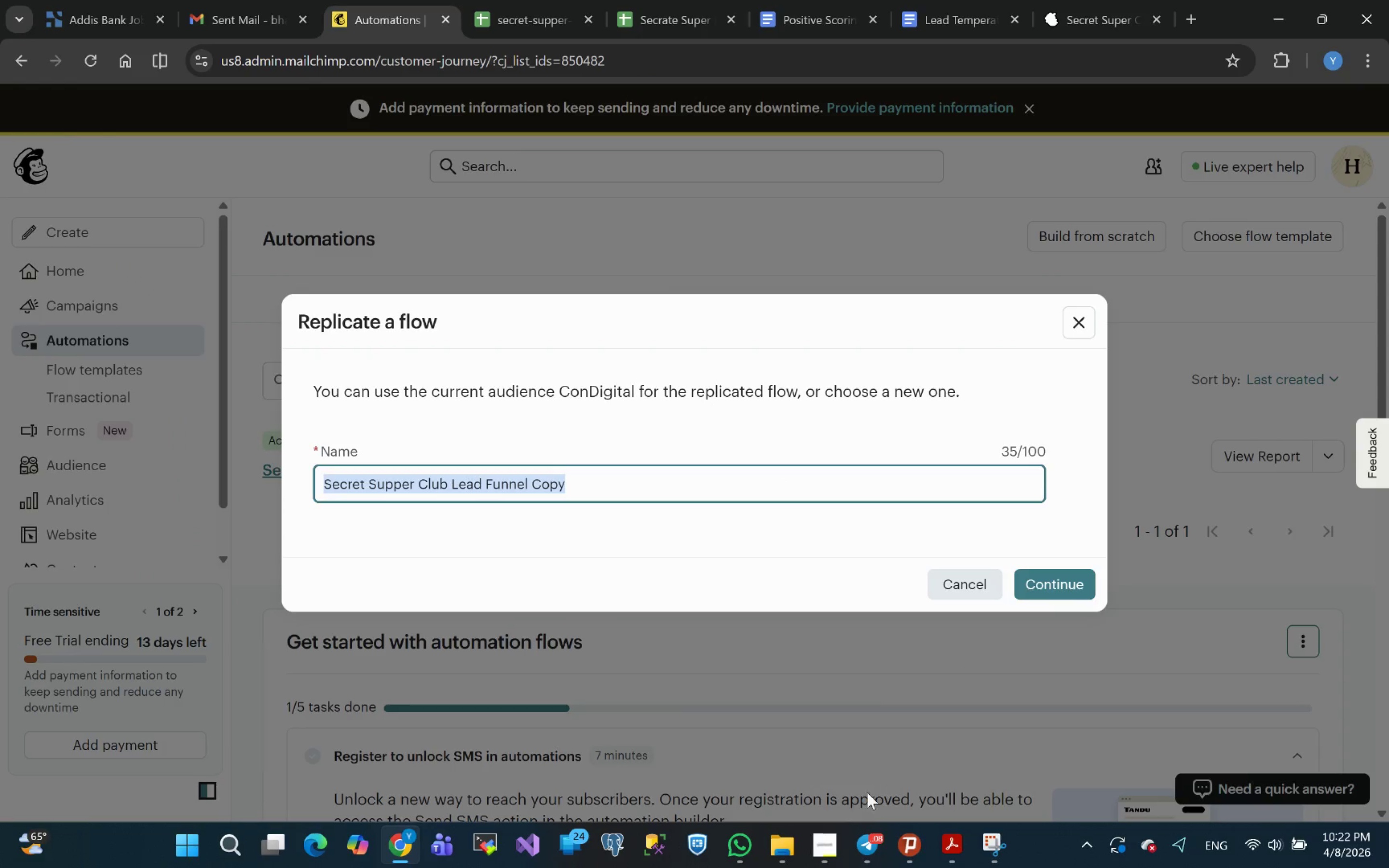 
left_click([817, 847])